 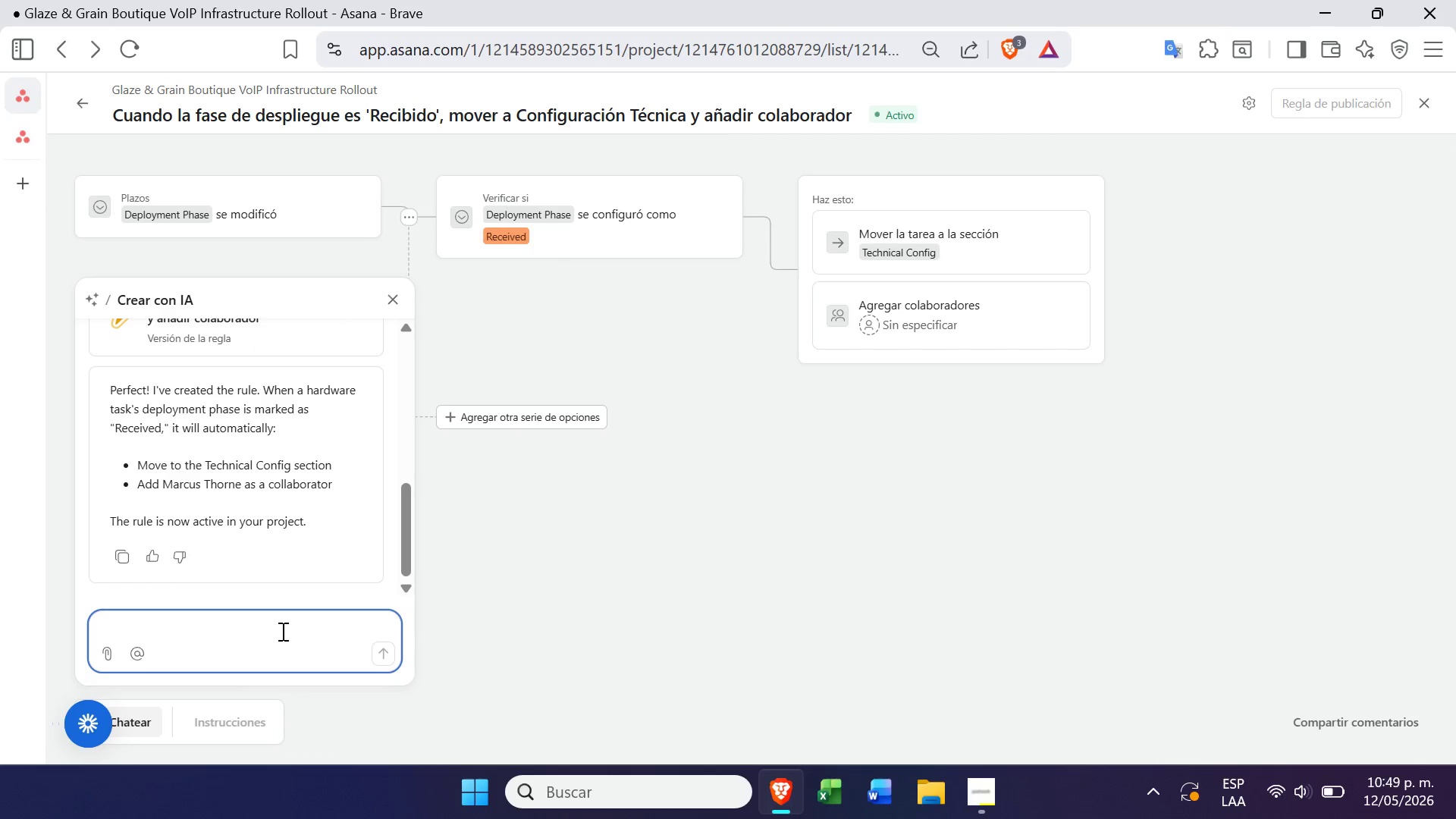 
type(la persona esta dentro de )
 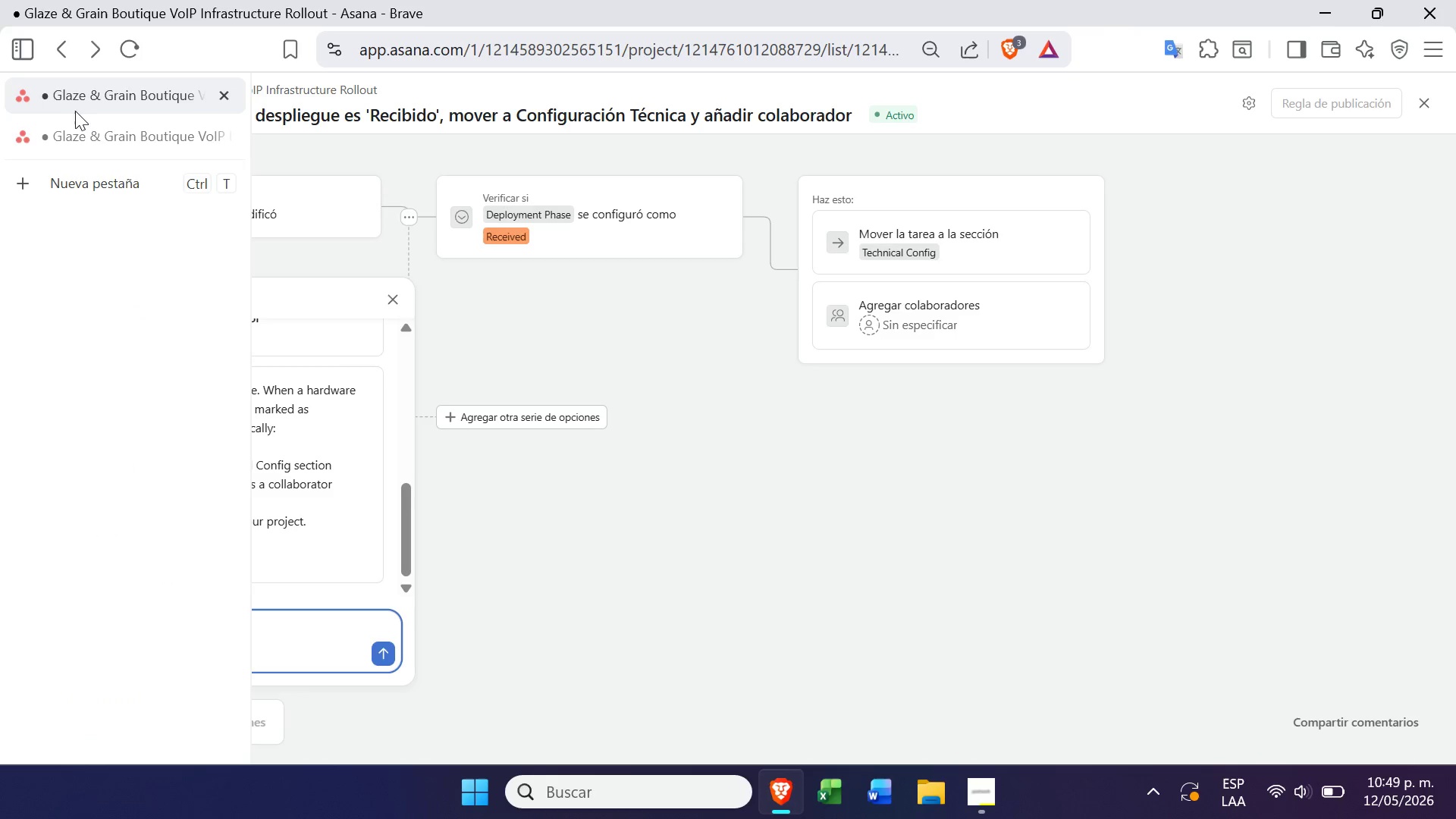 
left_click([58, 140])
 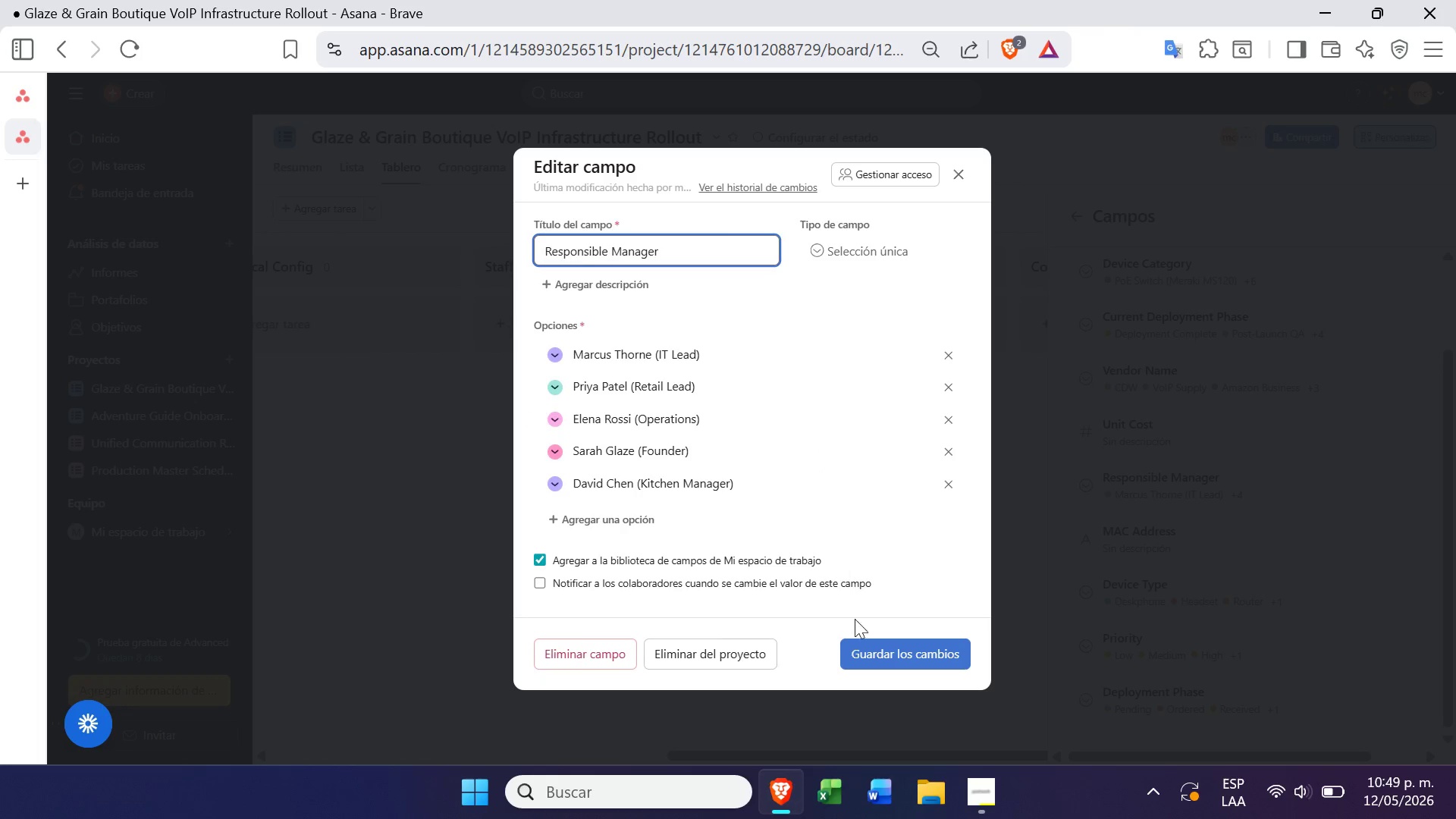 
left_click([877, 657])
 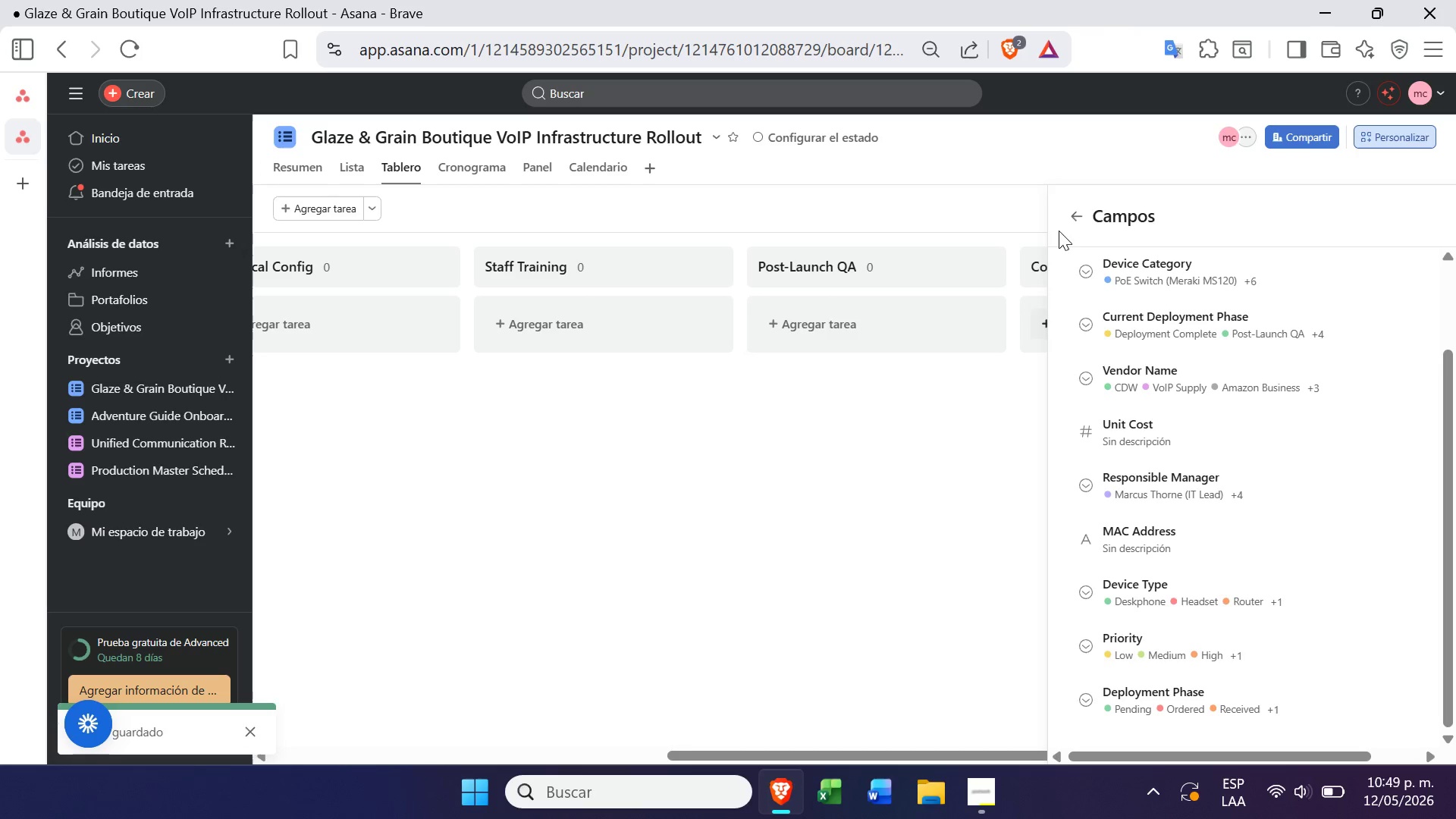 
left_click([1073, 202])
 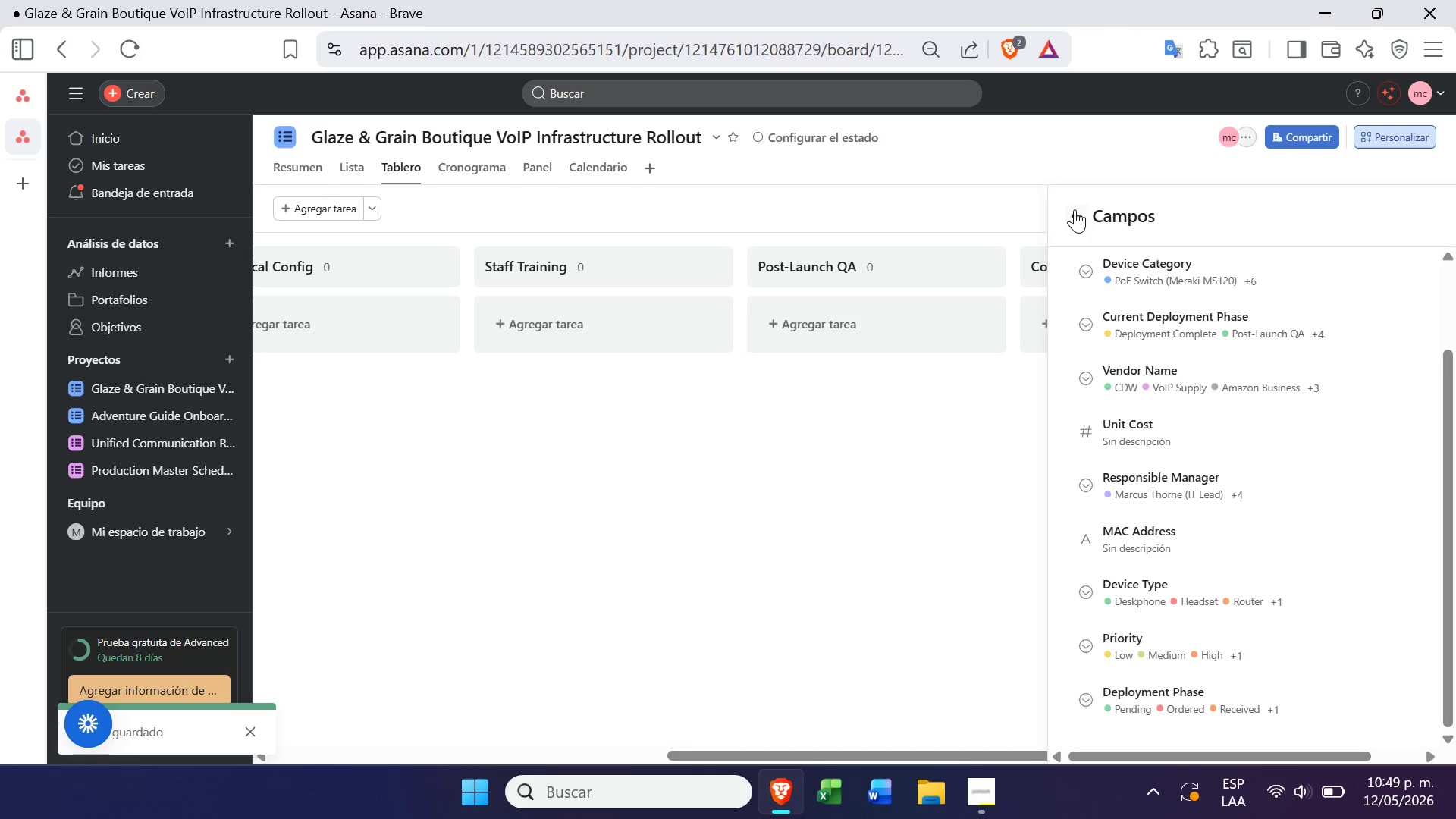 
left_click([1075, 209])
 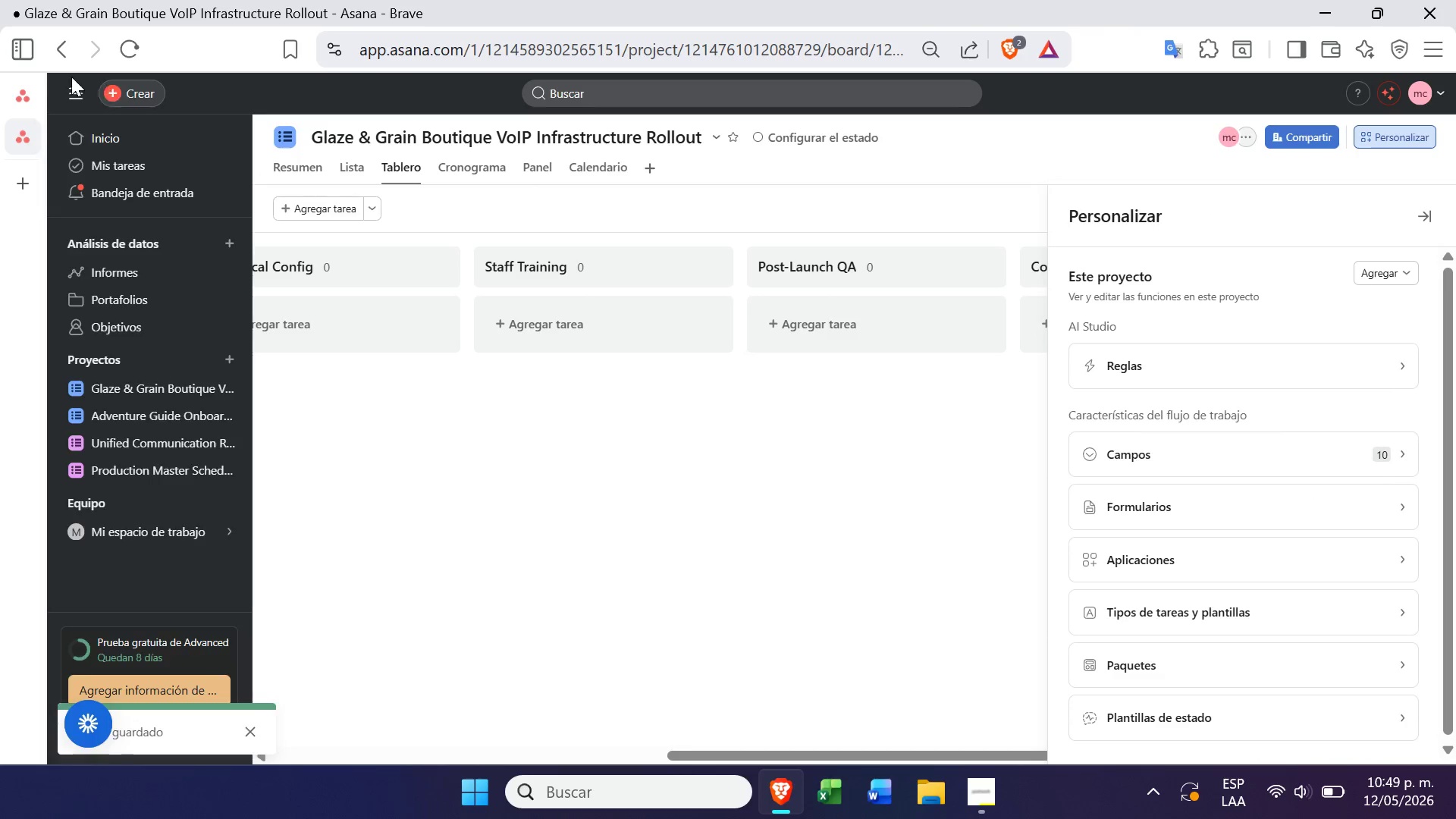 
left_click([23, 99])
 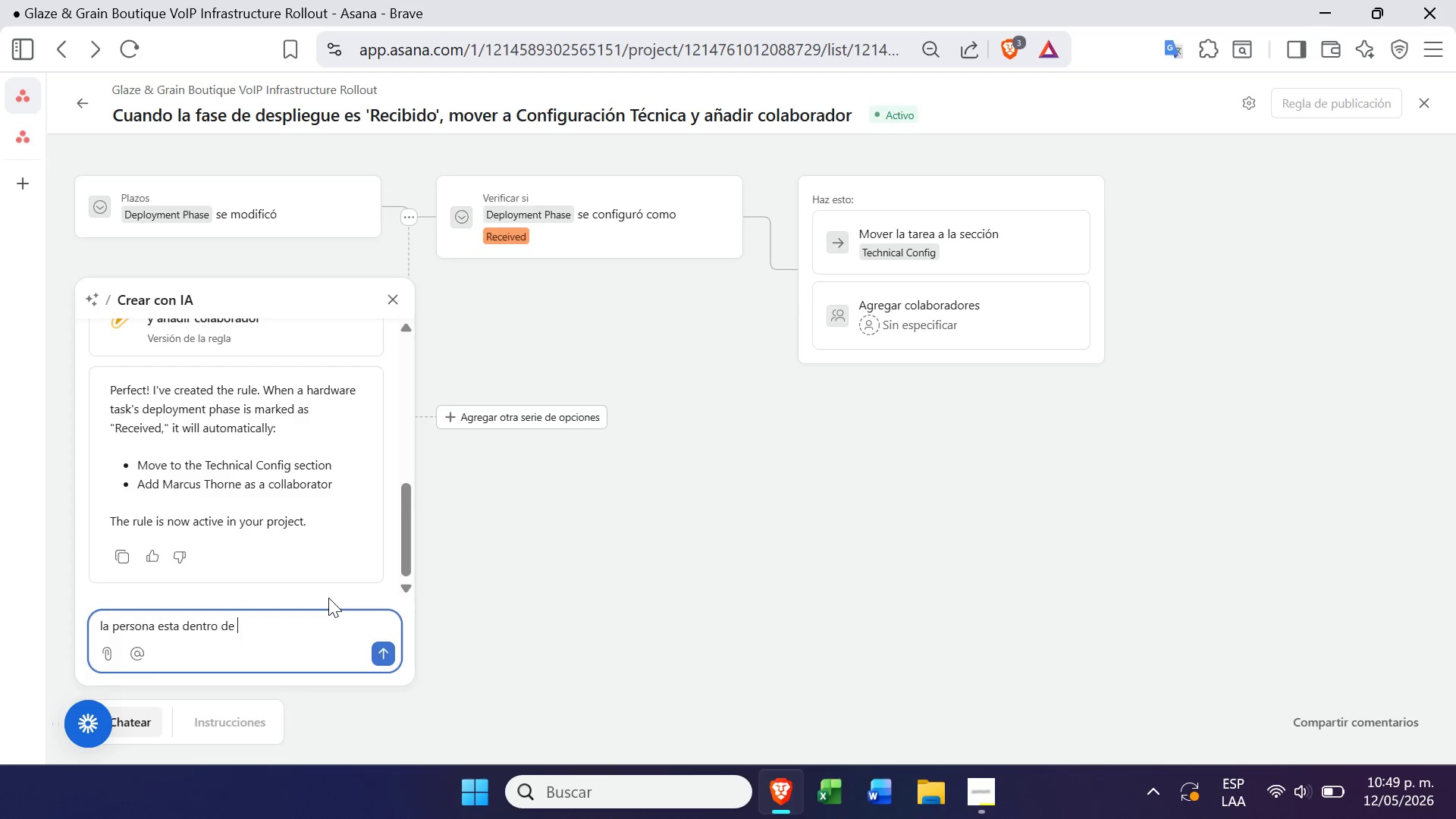 
type(un campo personalizado)
 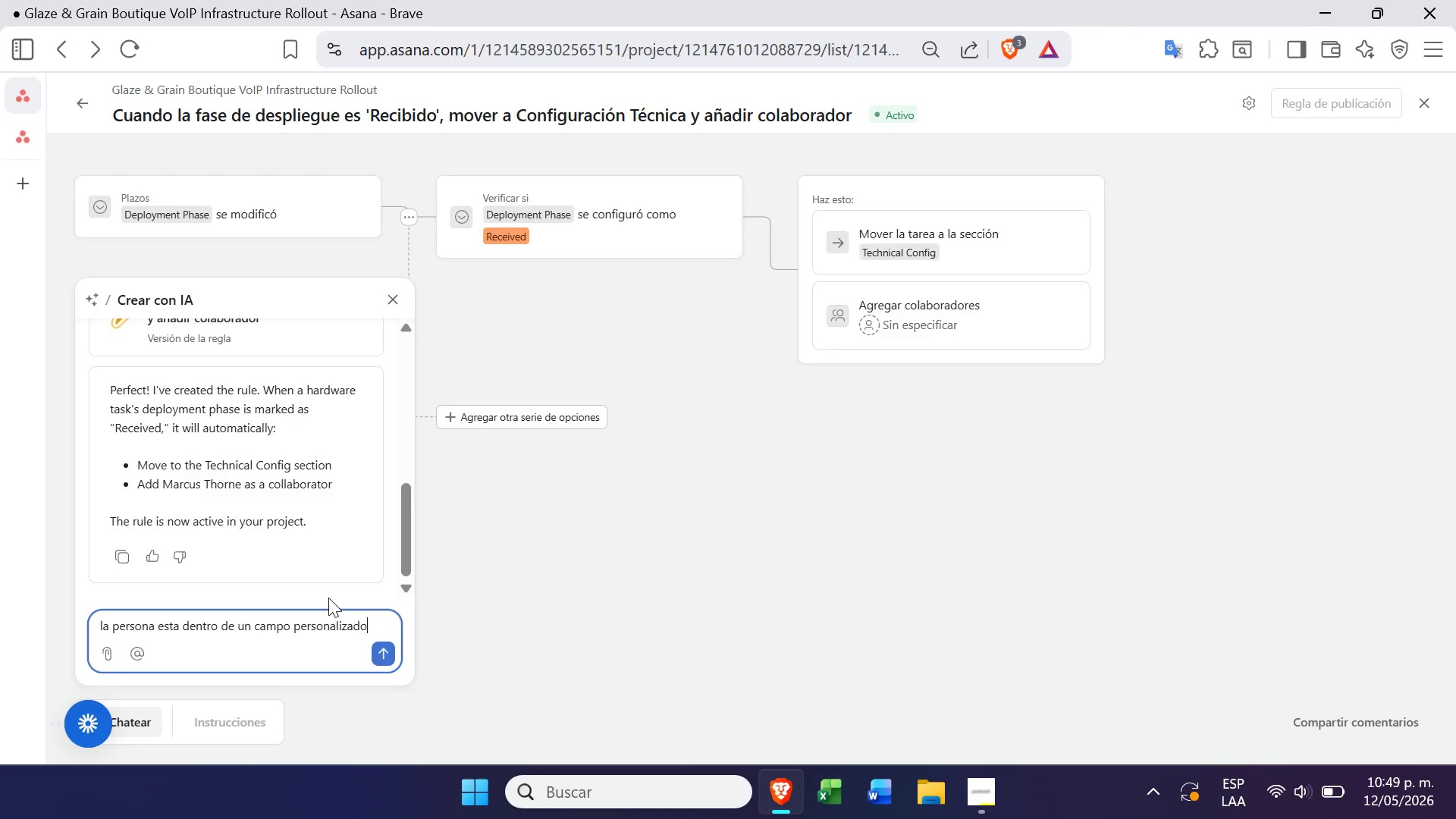 
key(Enter)
 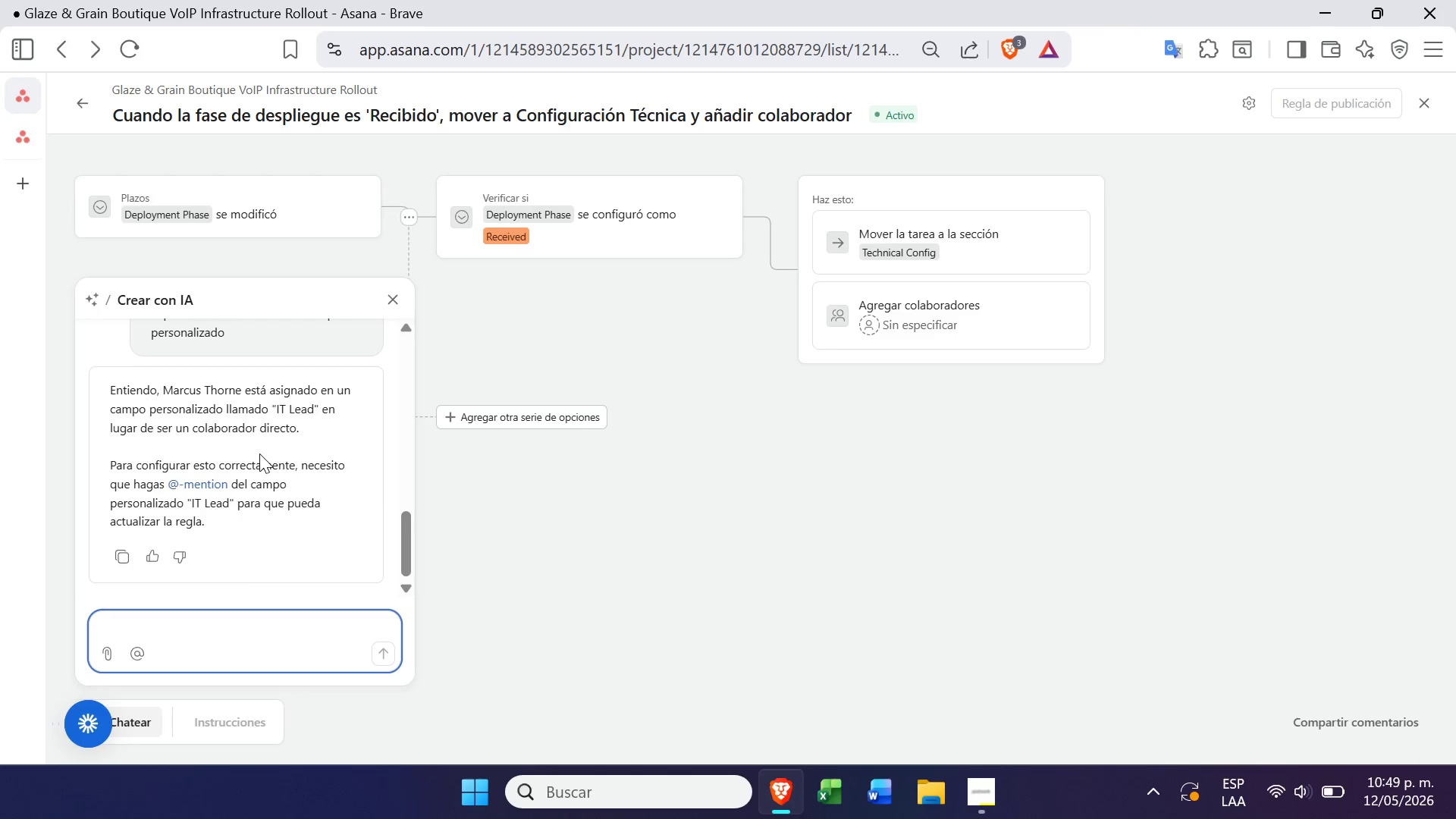 
wait(18.36)
 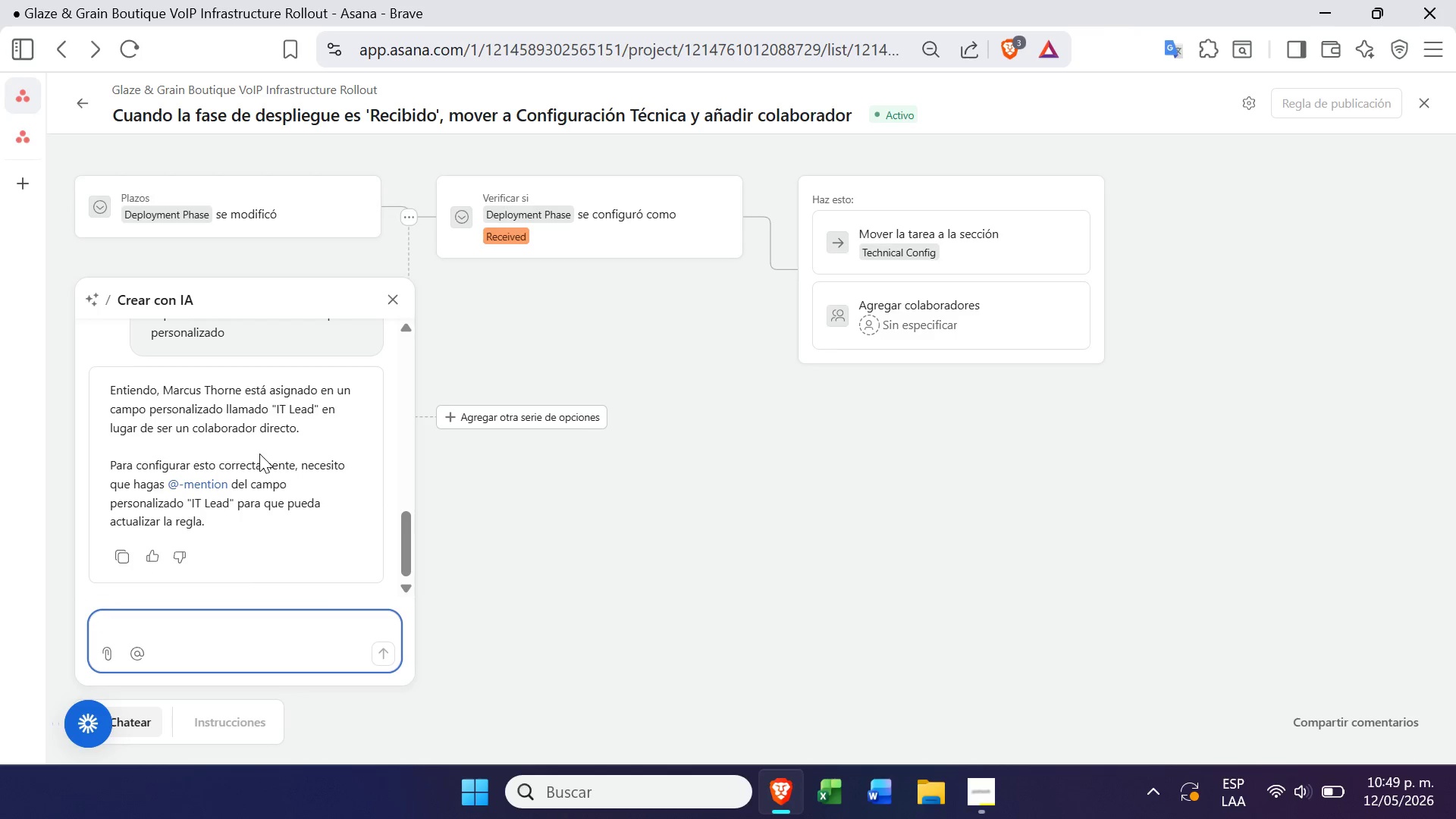 
left_click([46, 140])
 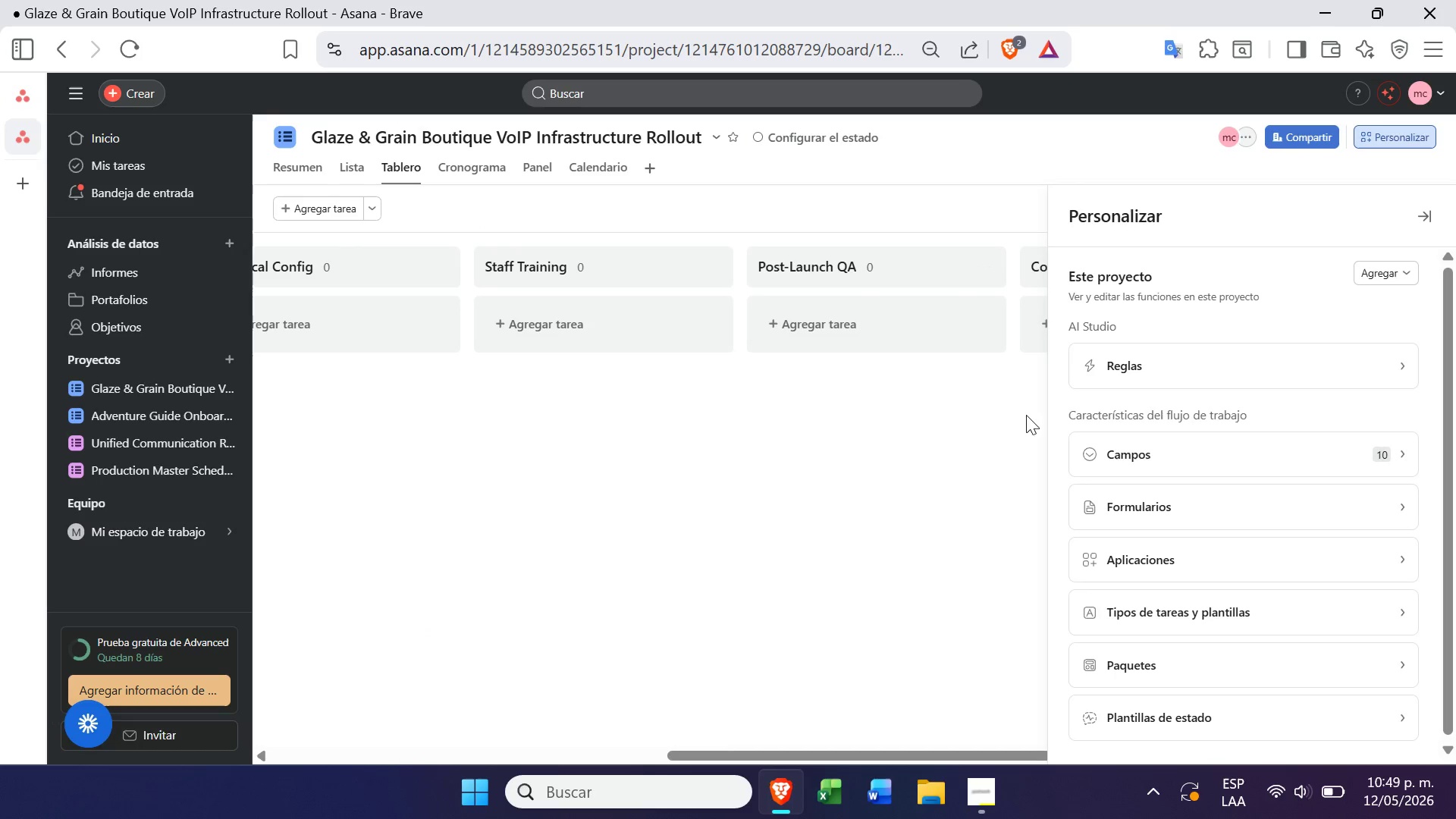 
left_click([1184, 460])
 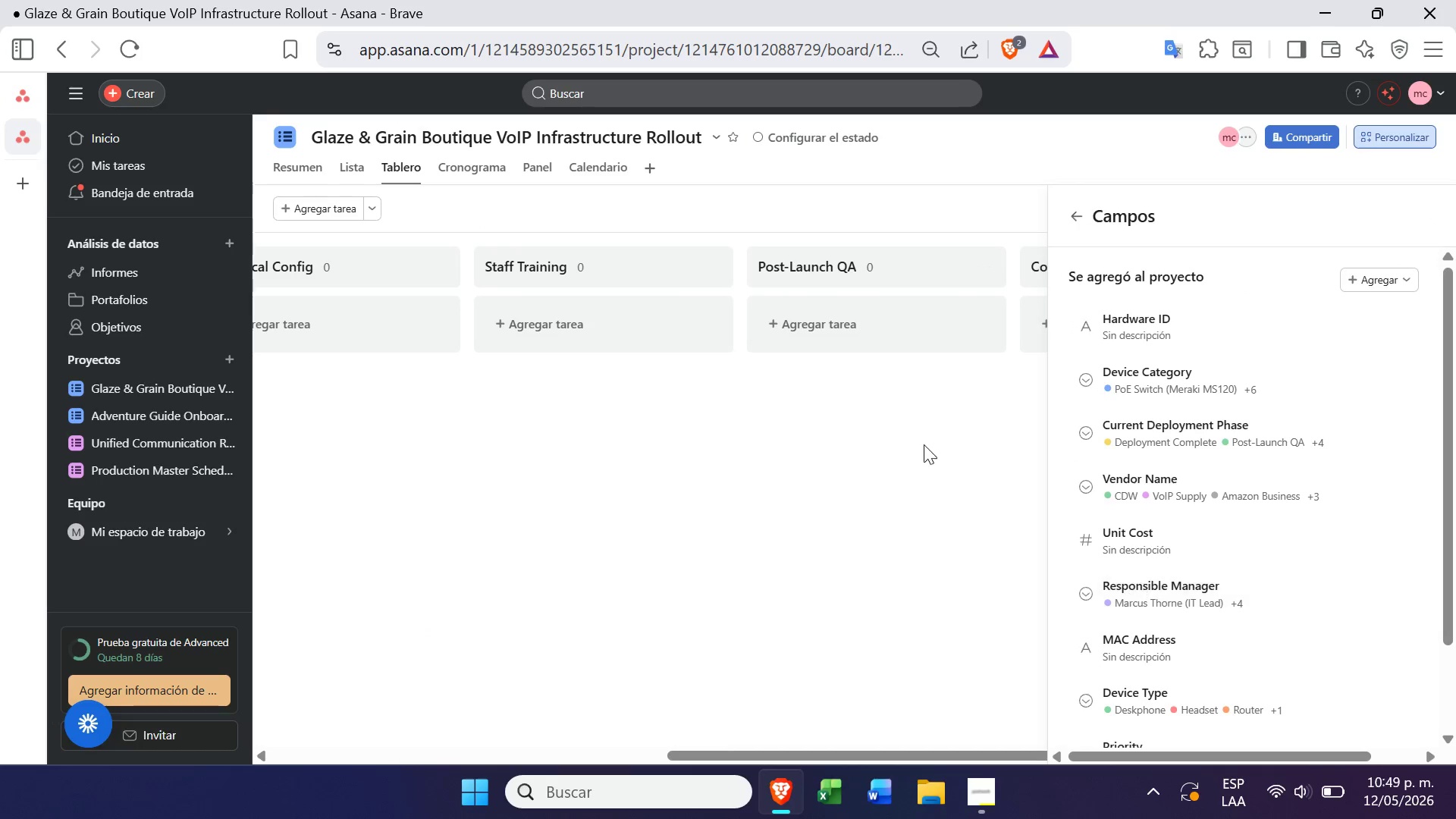 
left_click([28, 95])
 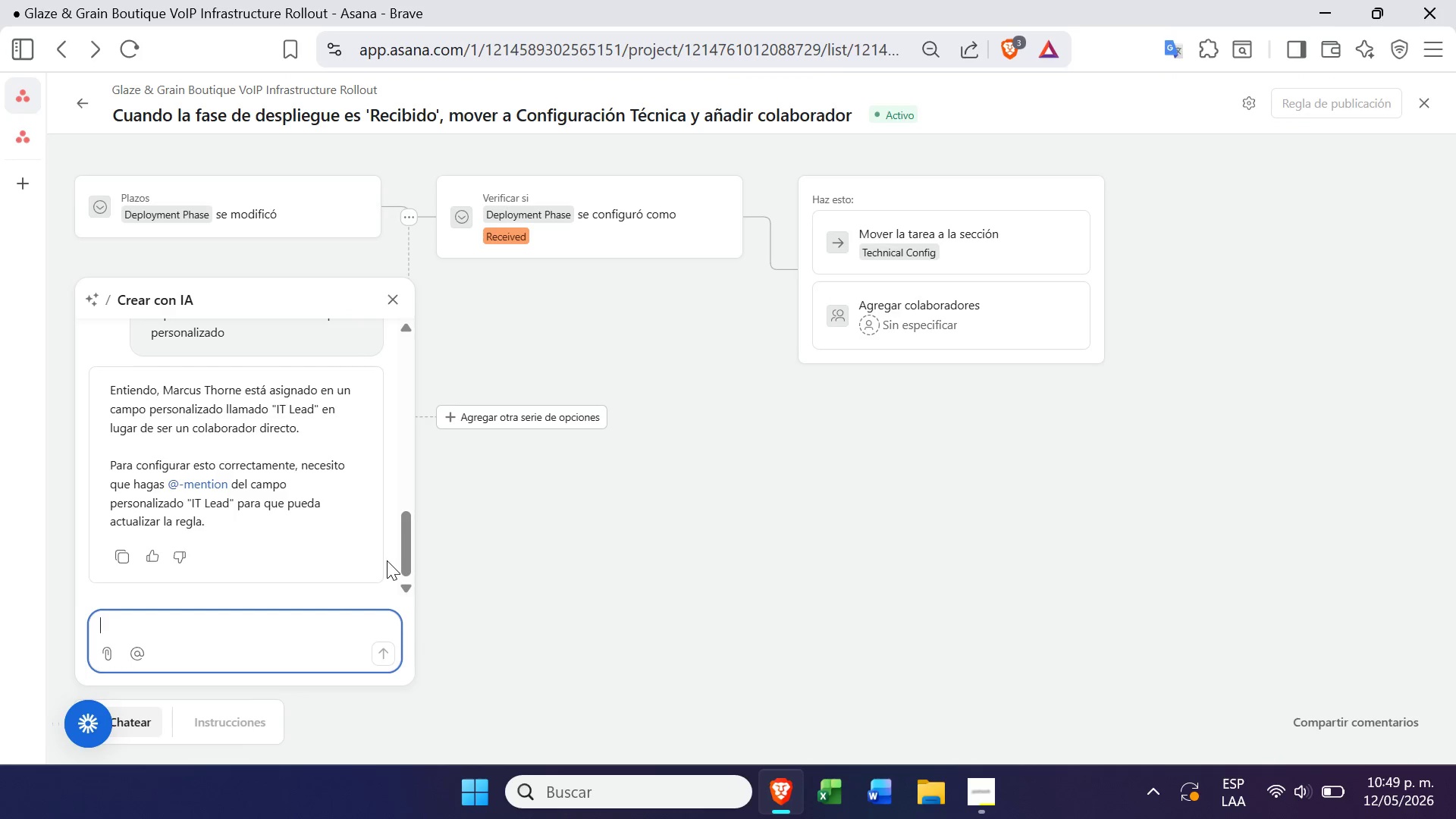 
key(Alt+Control+AltLeft)
 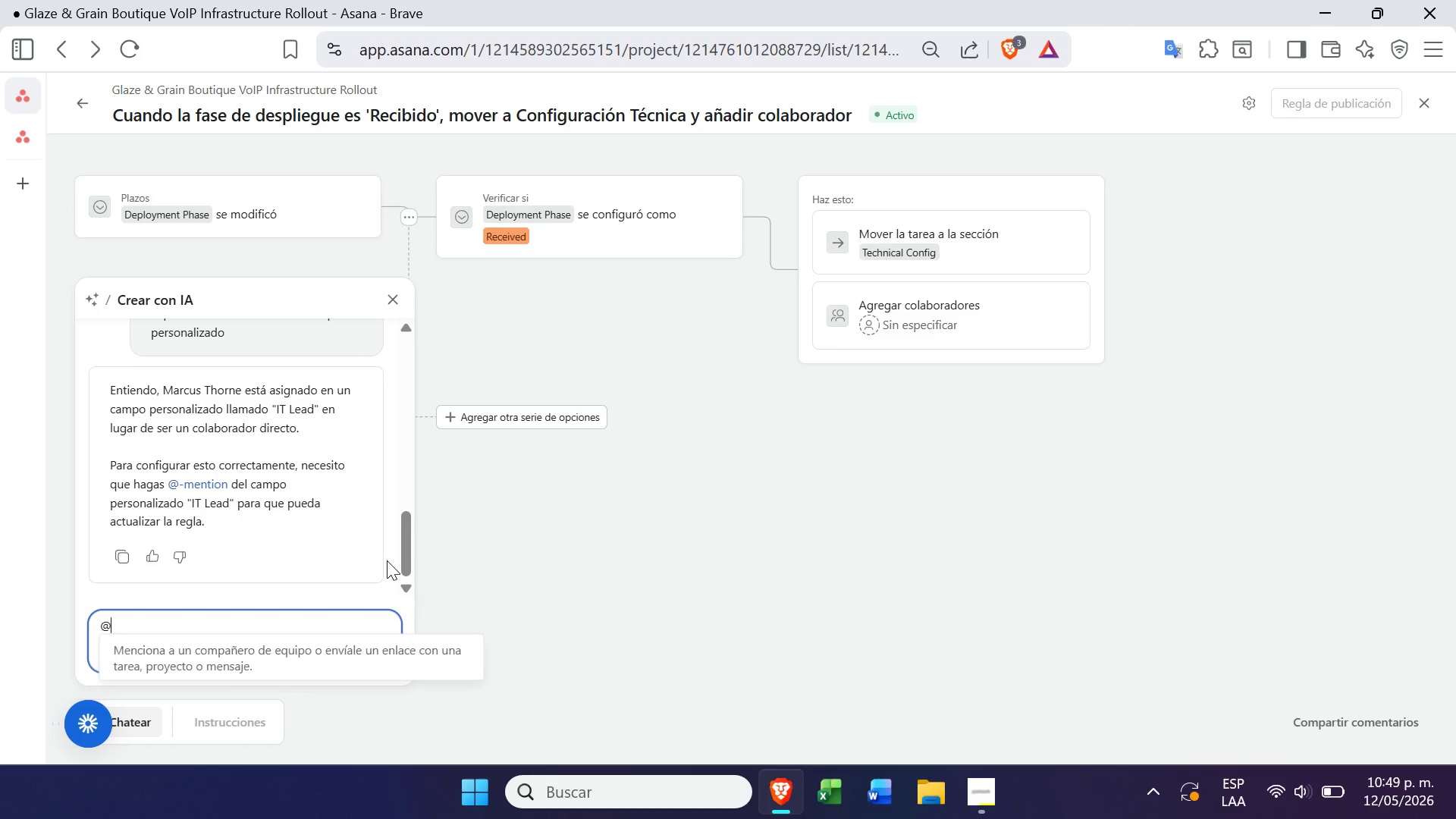 
key(Alt+Control+Q)
 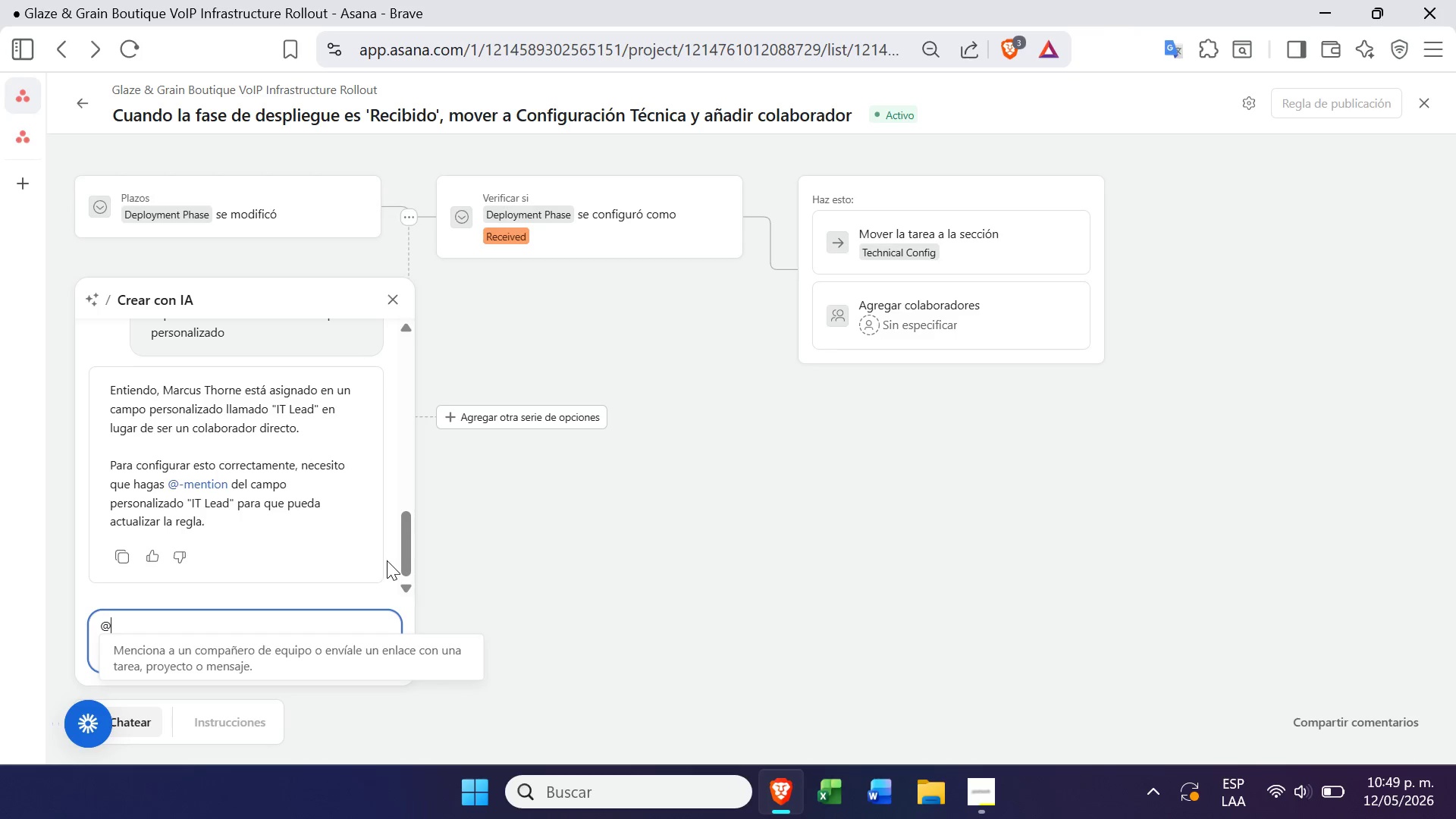 
type(Responsible Mnaa)
key(Backspace)
key(Backspace)
key(Backspace)
type(anager)
 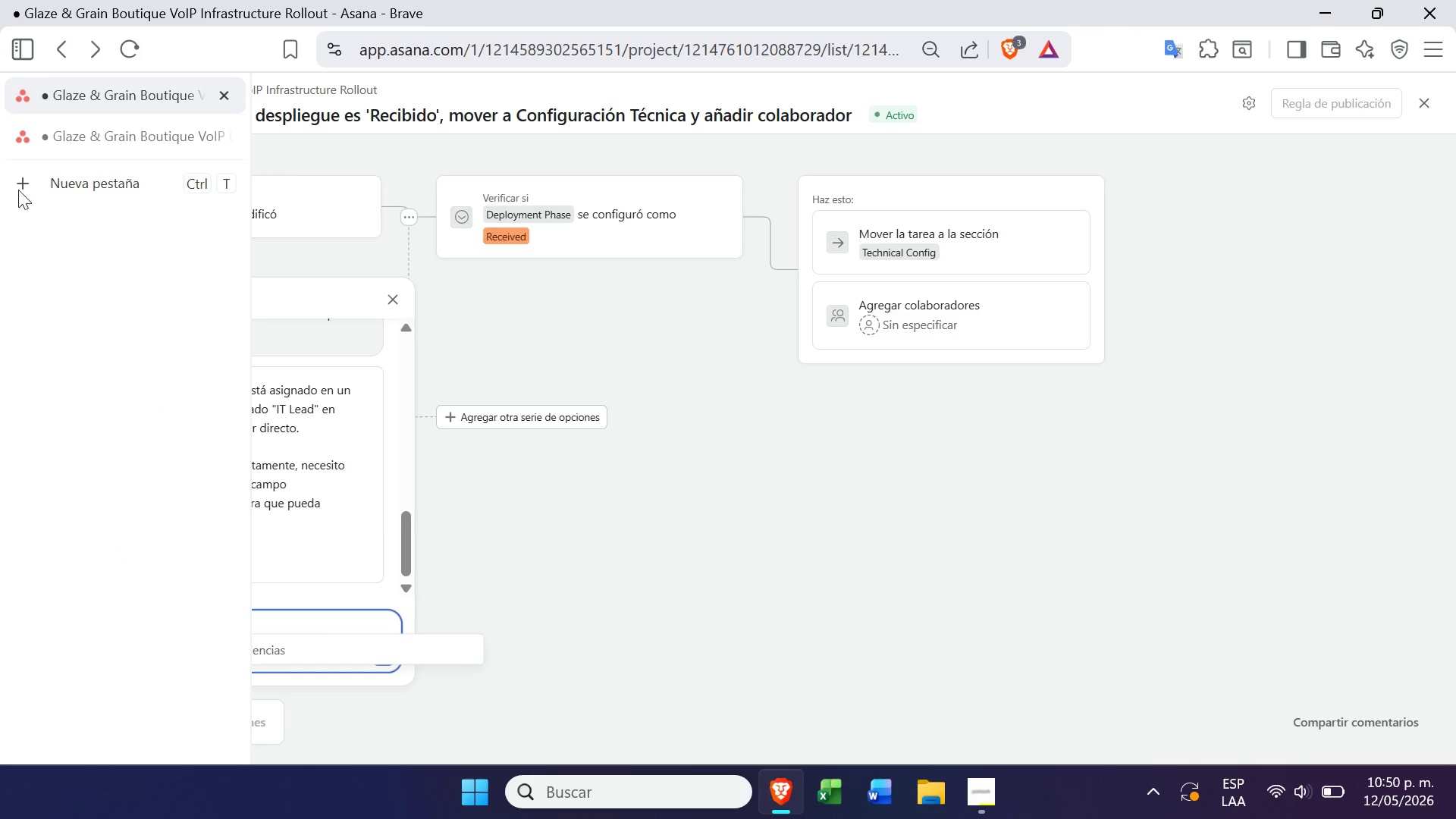 
left_click([60, 141])
 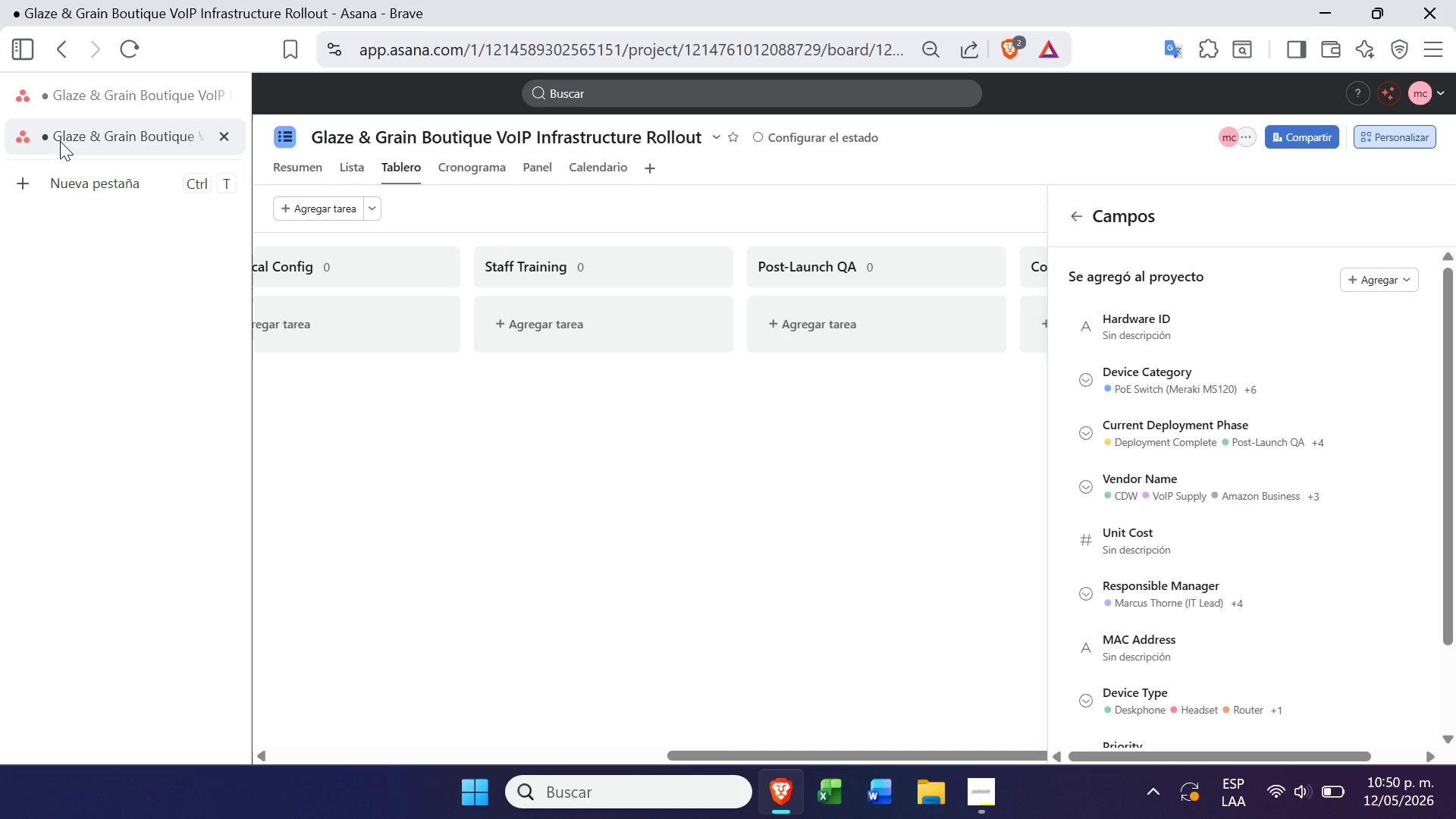 
left_click([94, 101])
 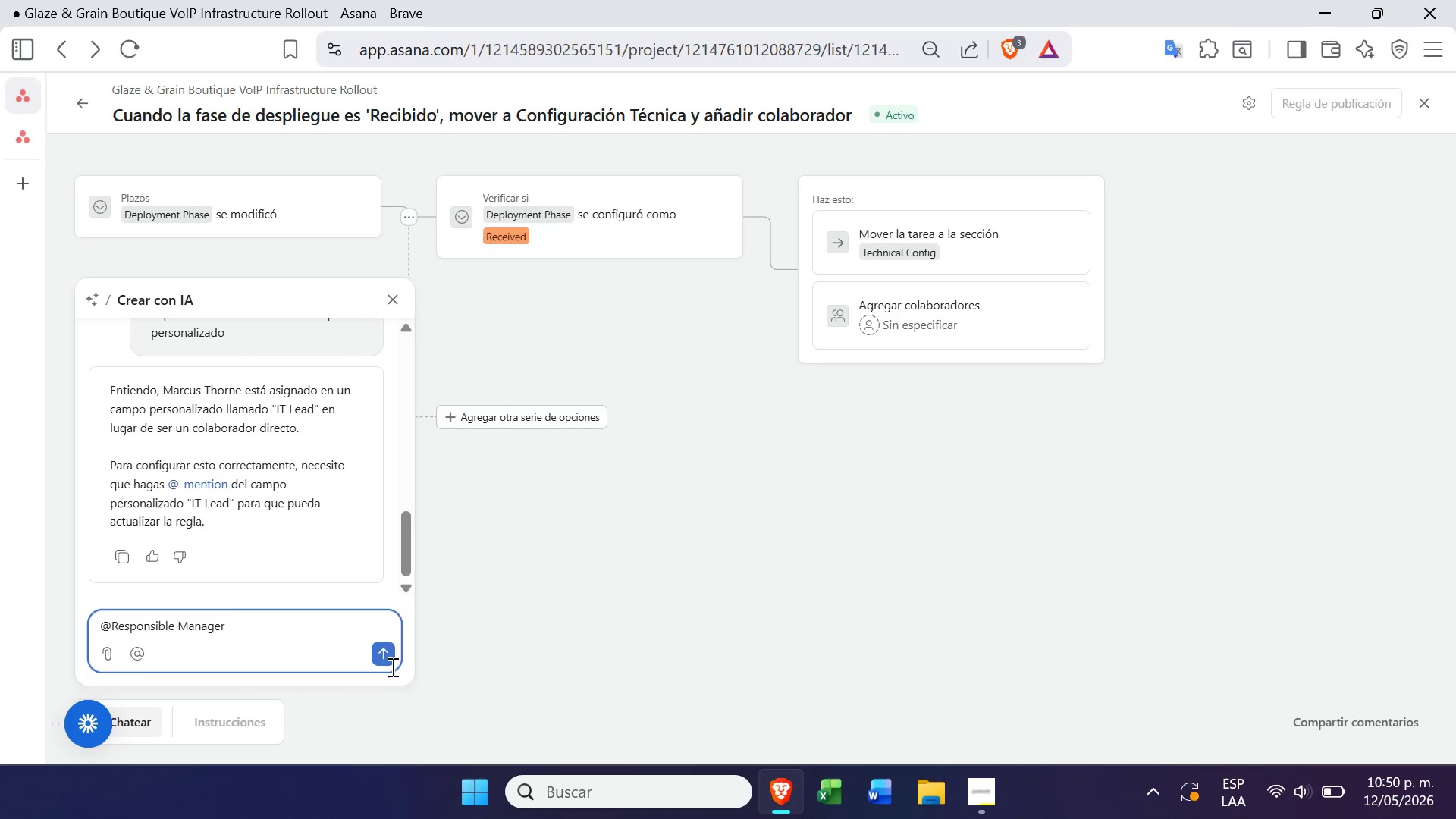 
left_click([378, 654])
 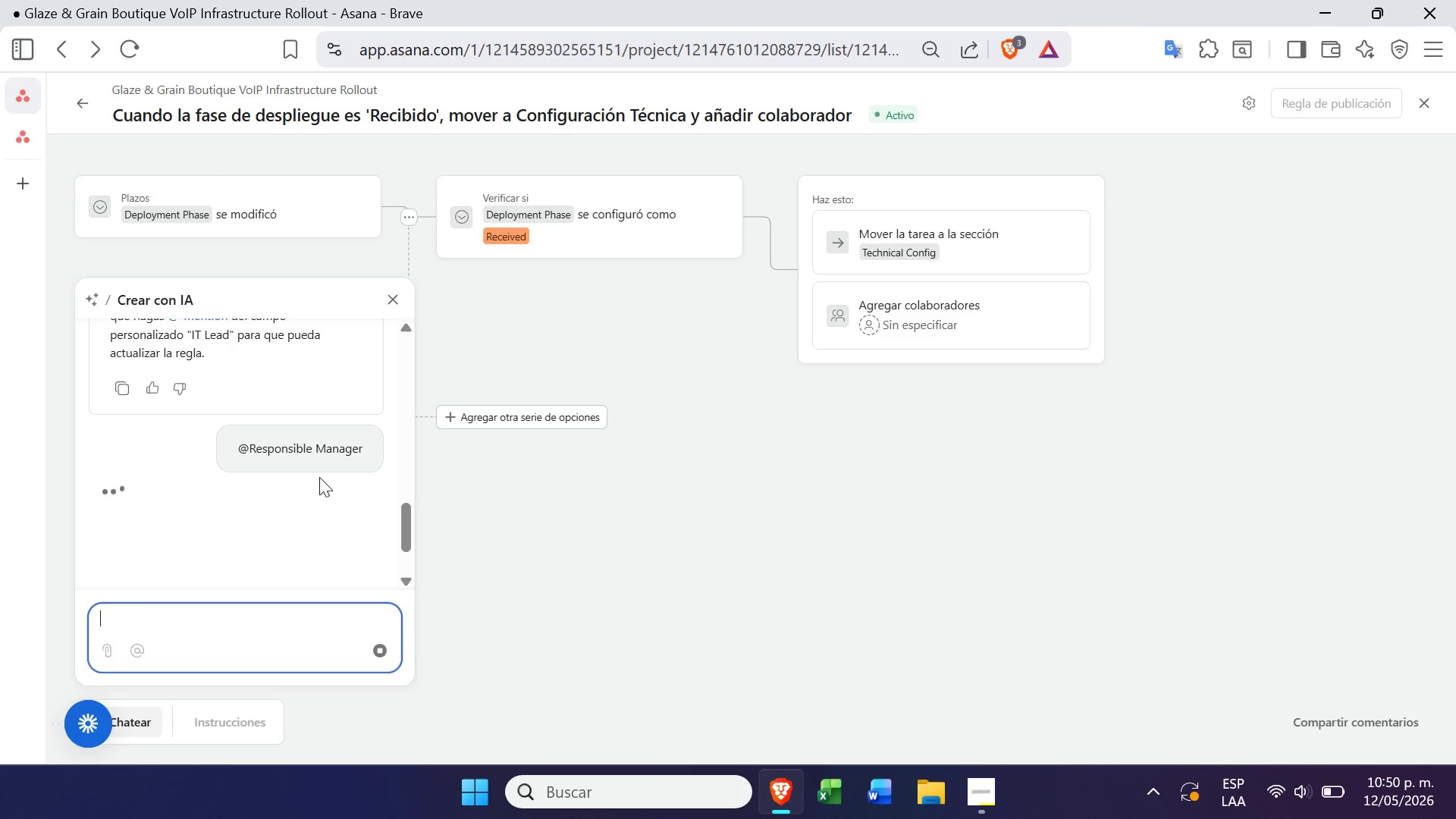 
wait(33.94)
 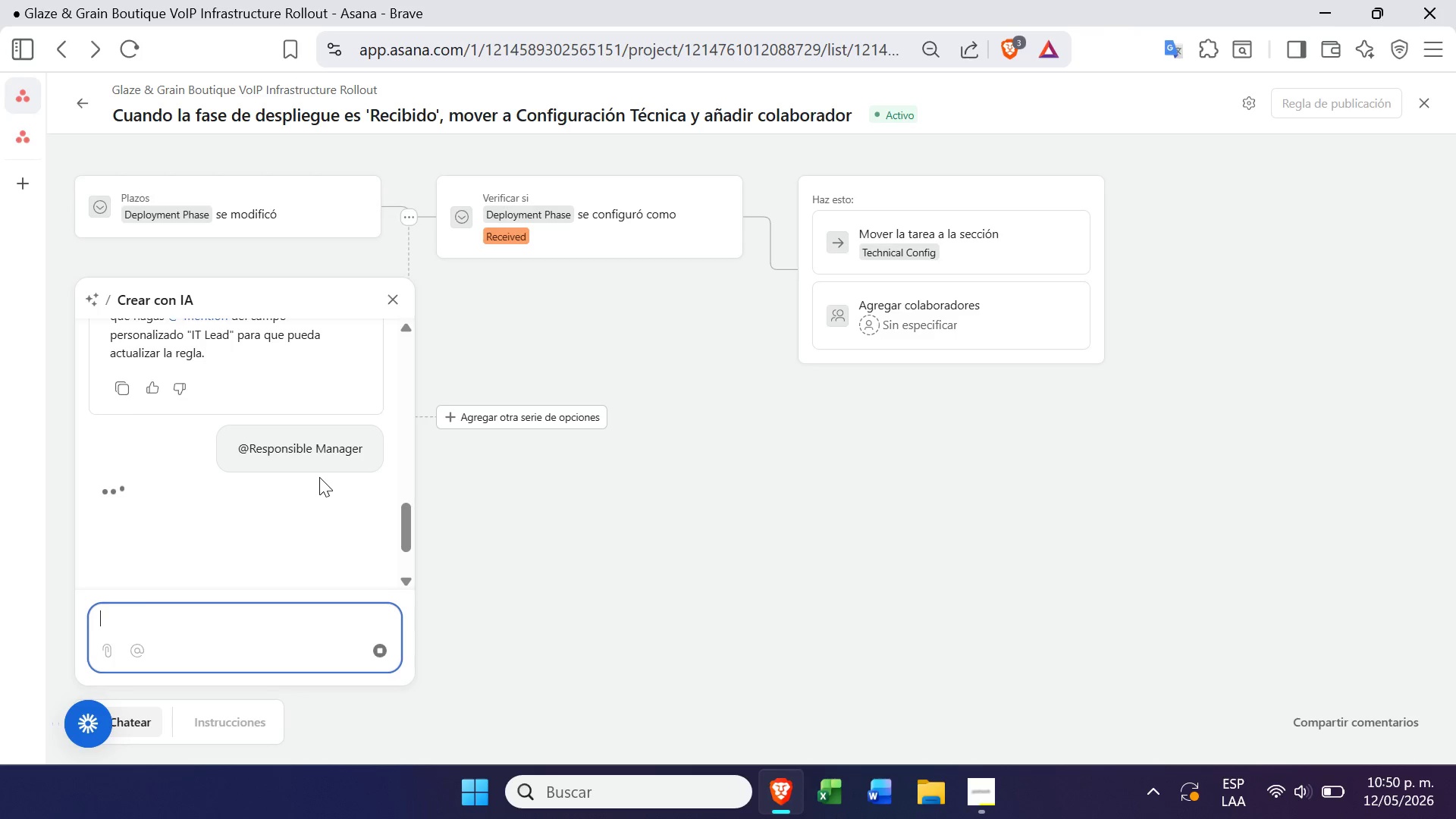 
left_click([993, 790])